 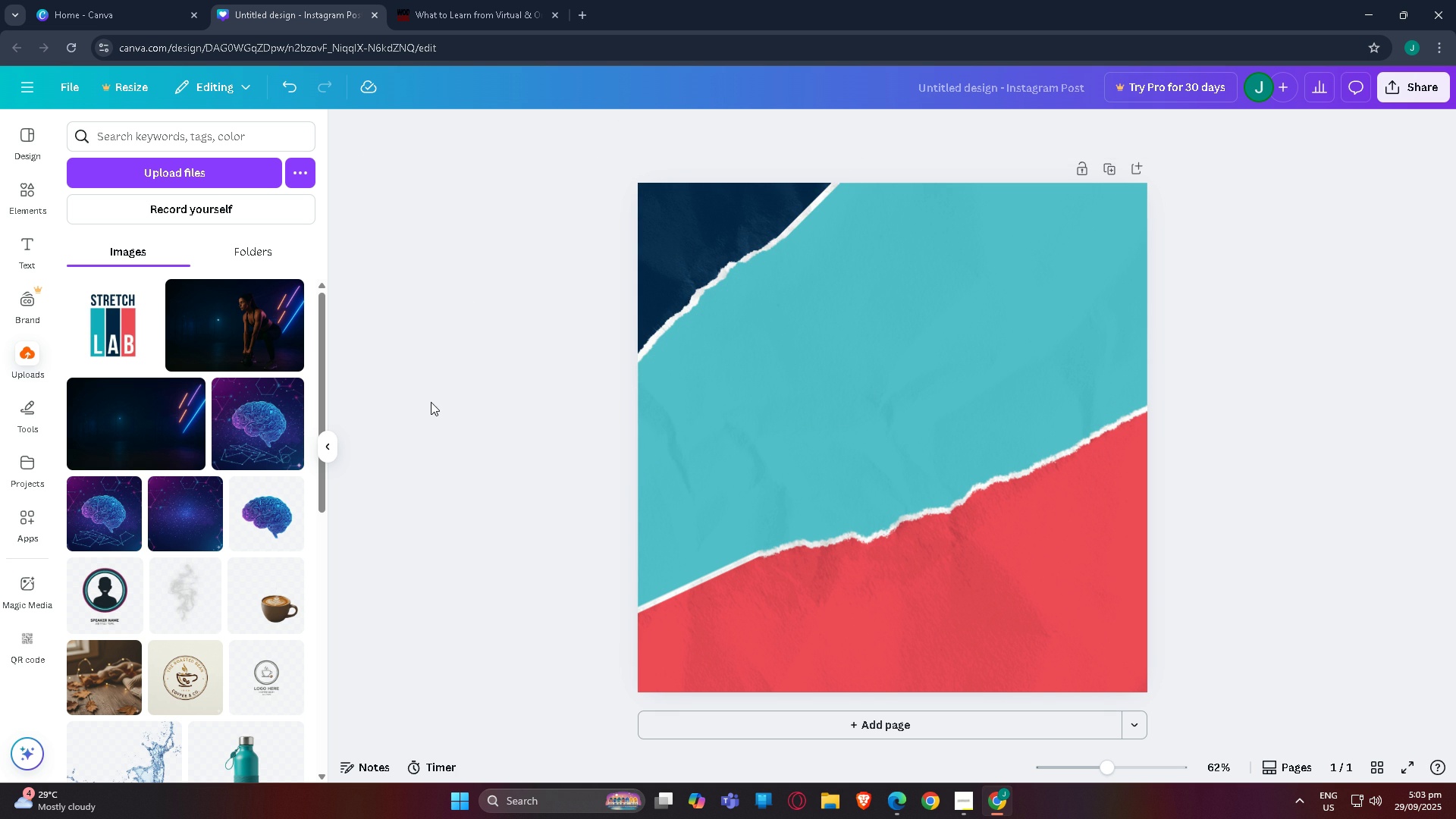 
left_click([1347, 357])
 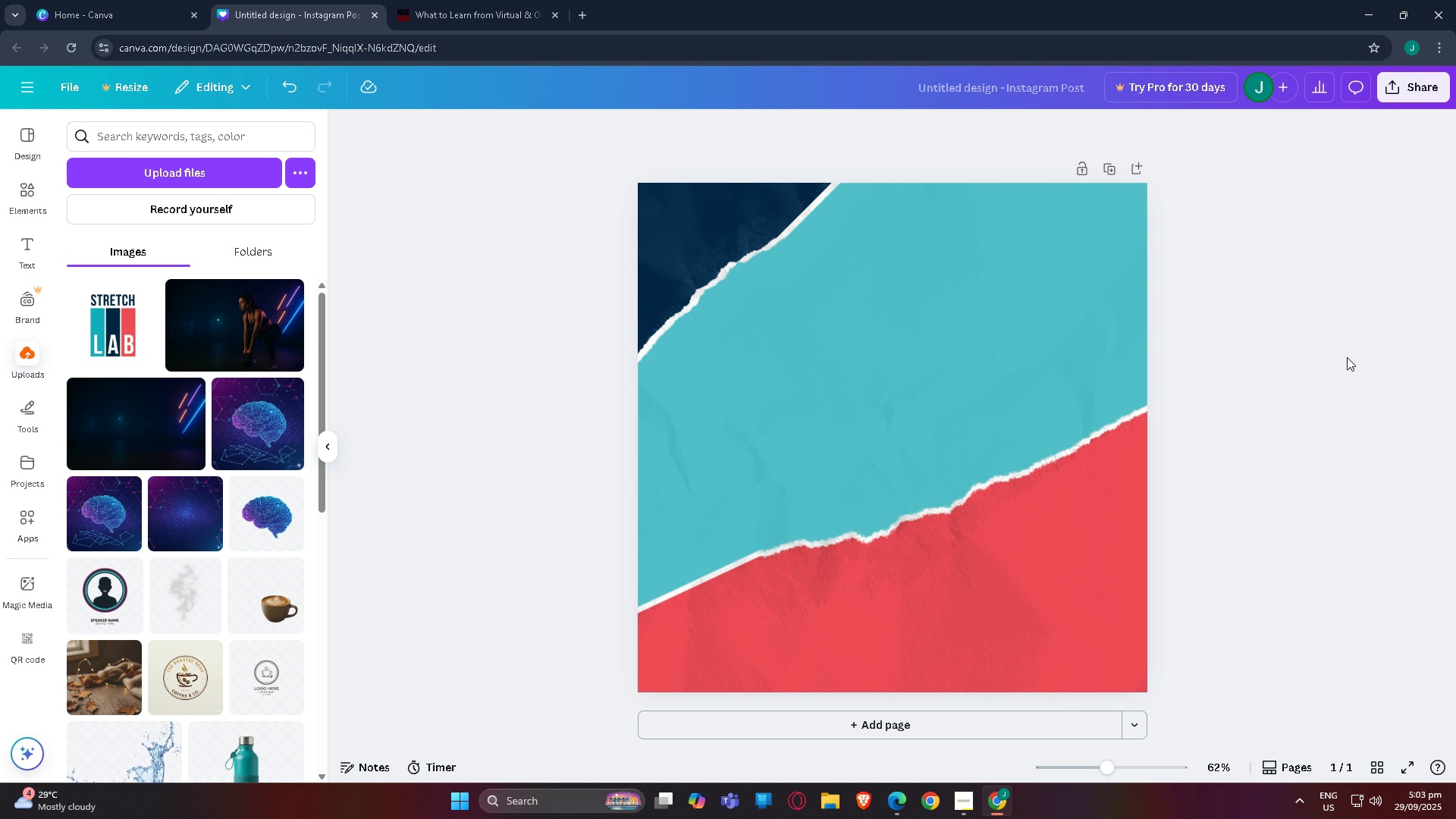 
wait(13.59)
 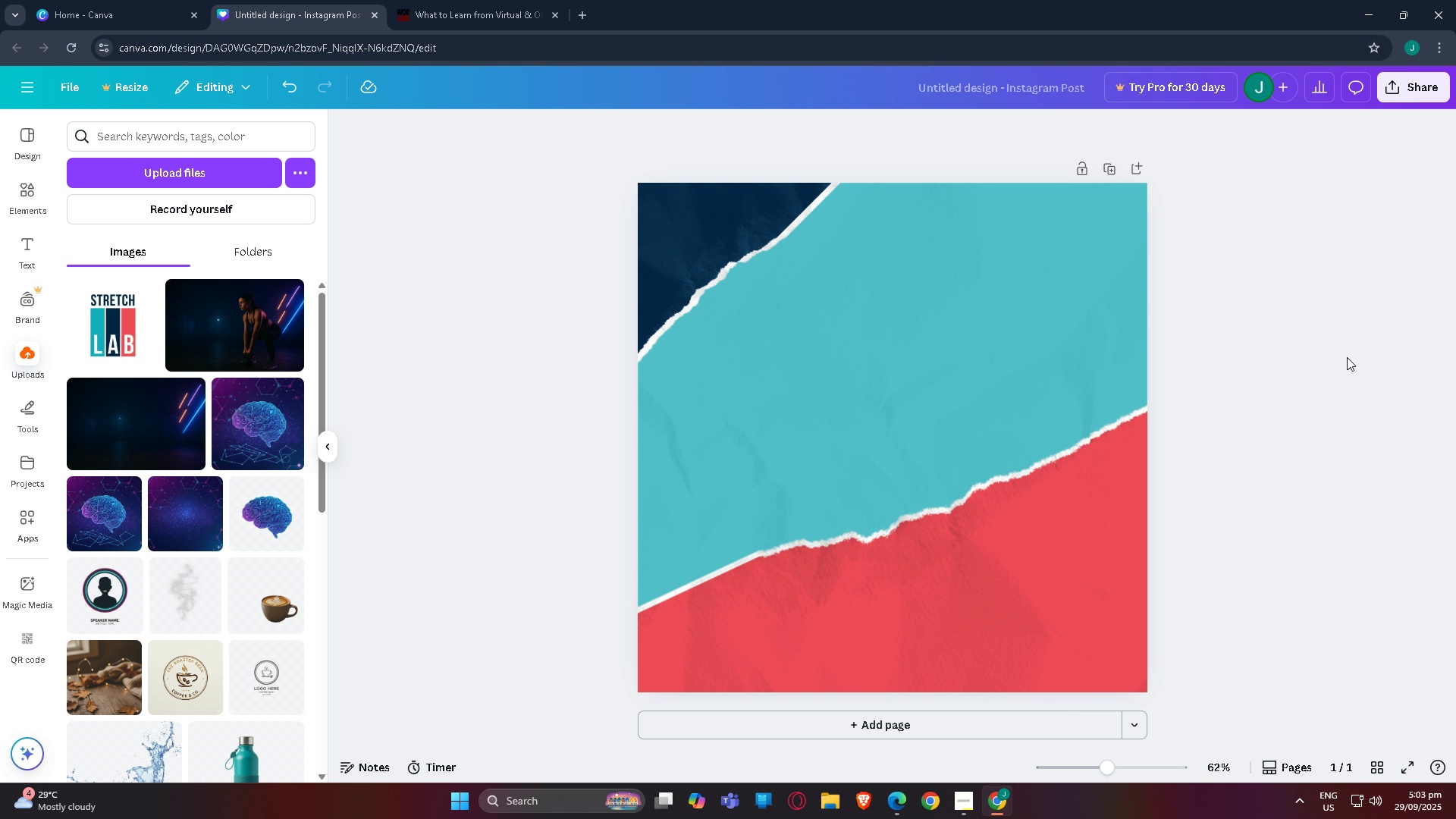 
mouse_move([135, 319])
 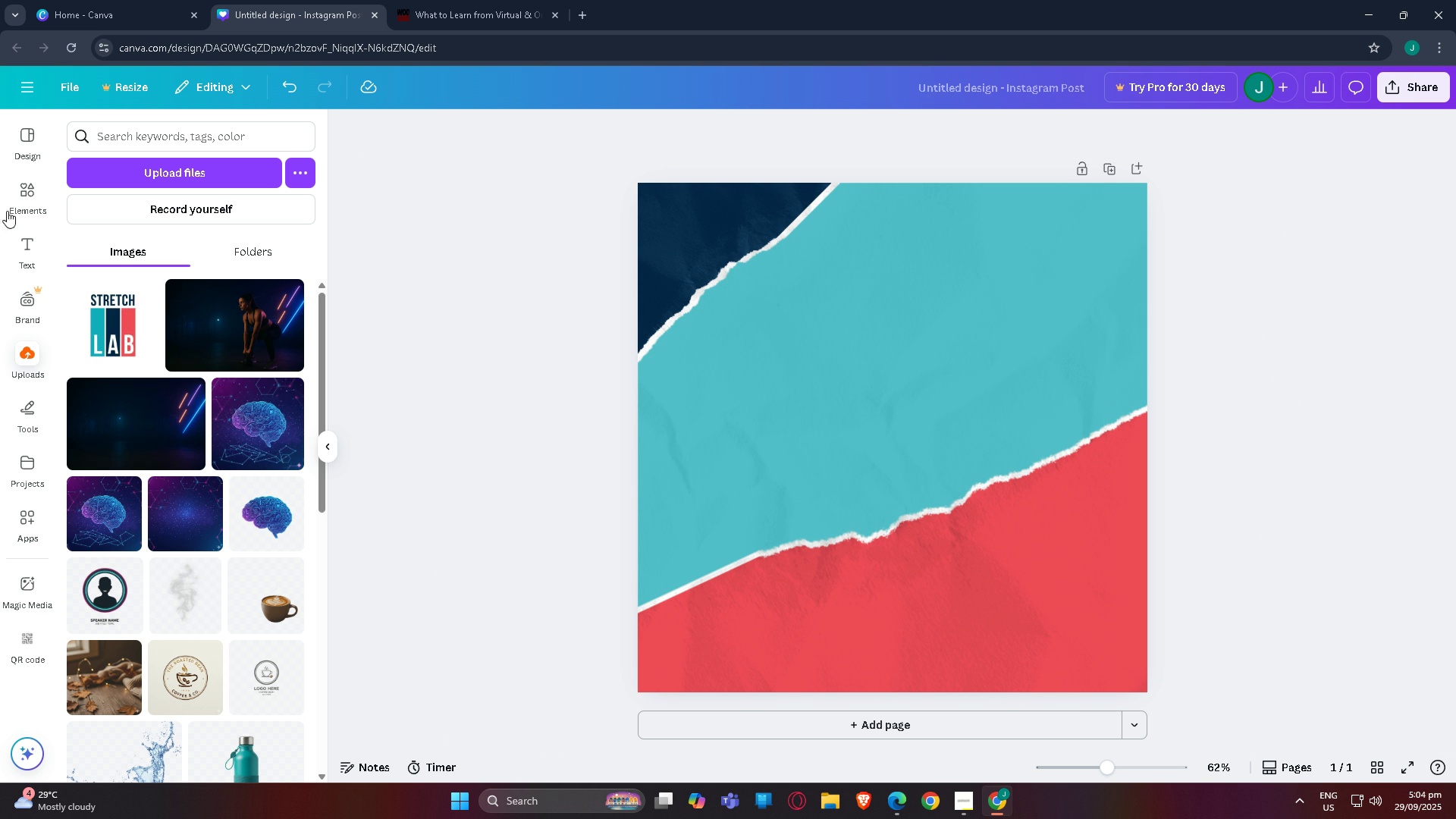 
left_click([33, 190])
 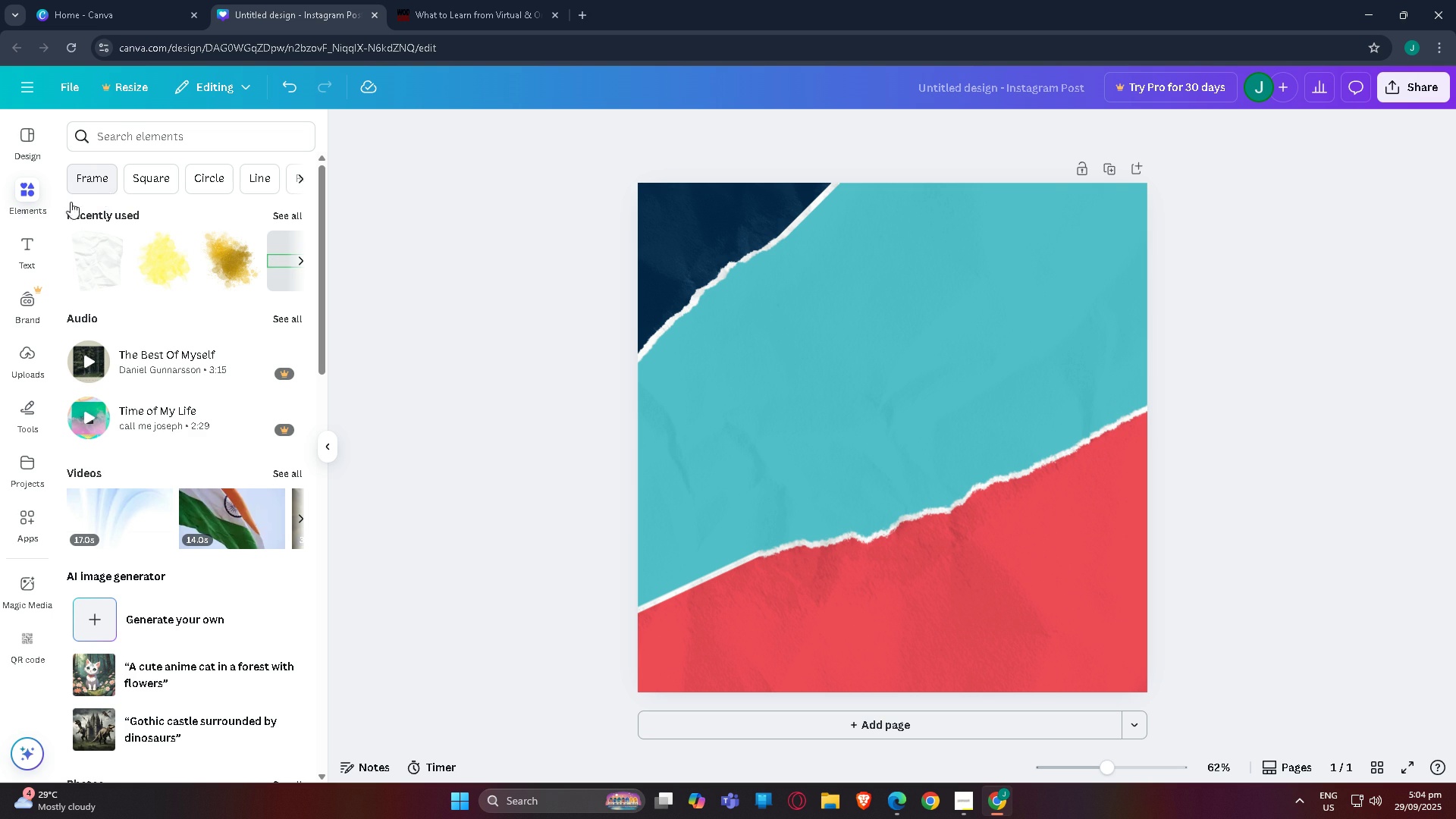 
left_click([164, 143])
 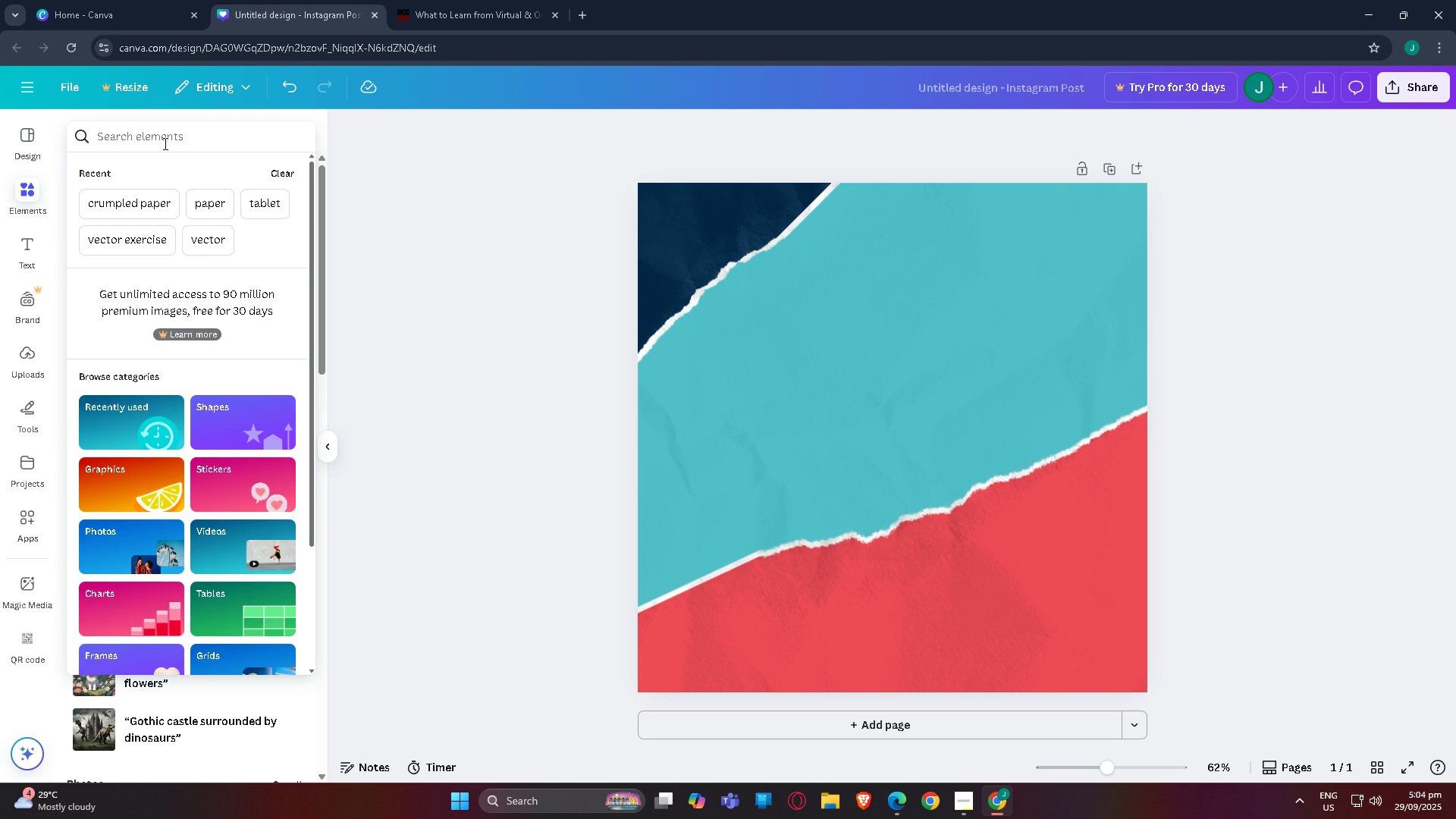 
type(exercise)
 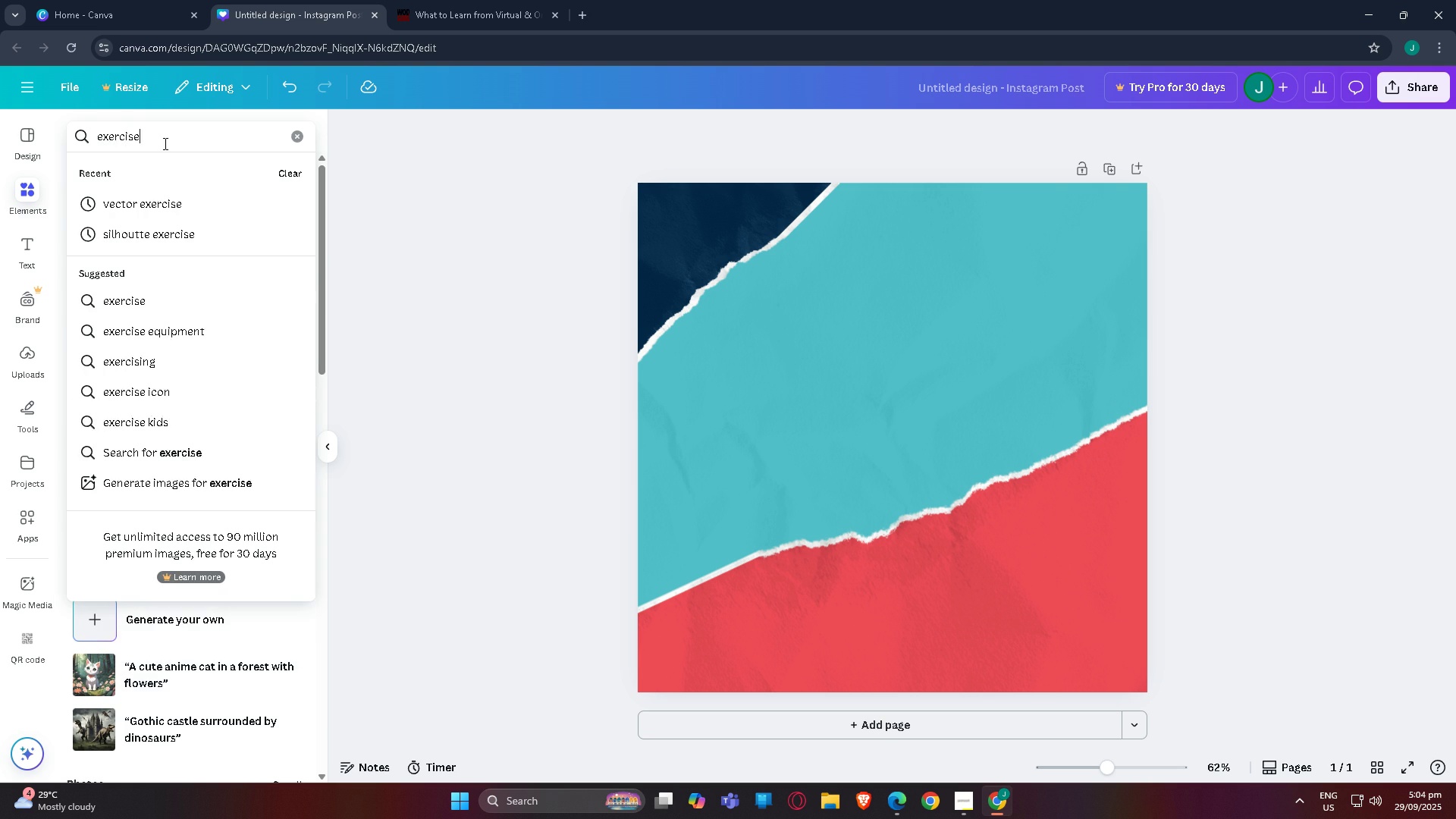 
key(Enter)
 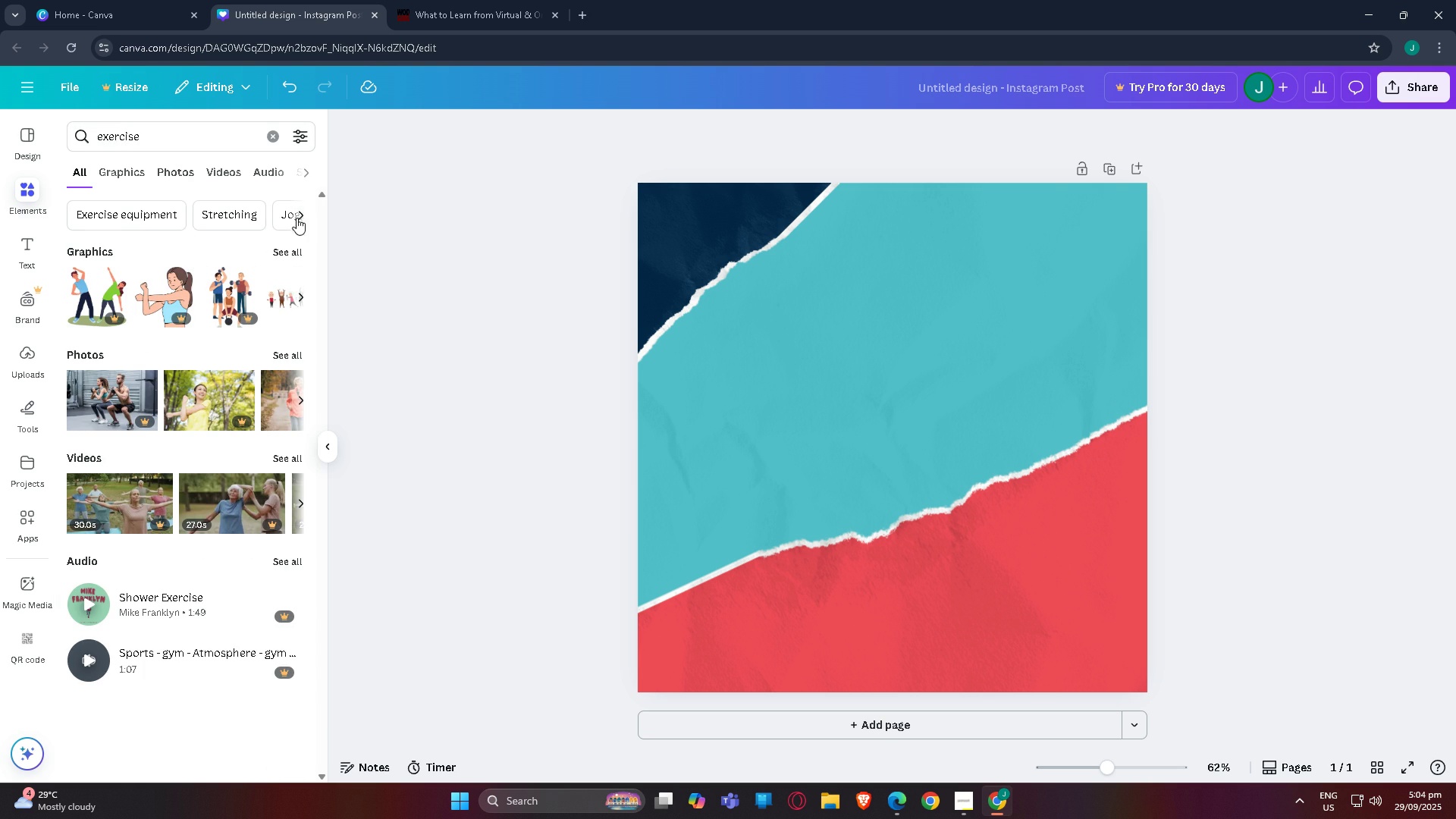 
left_click([282, 251])
 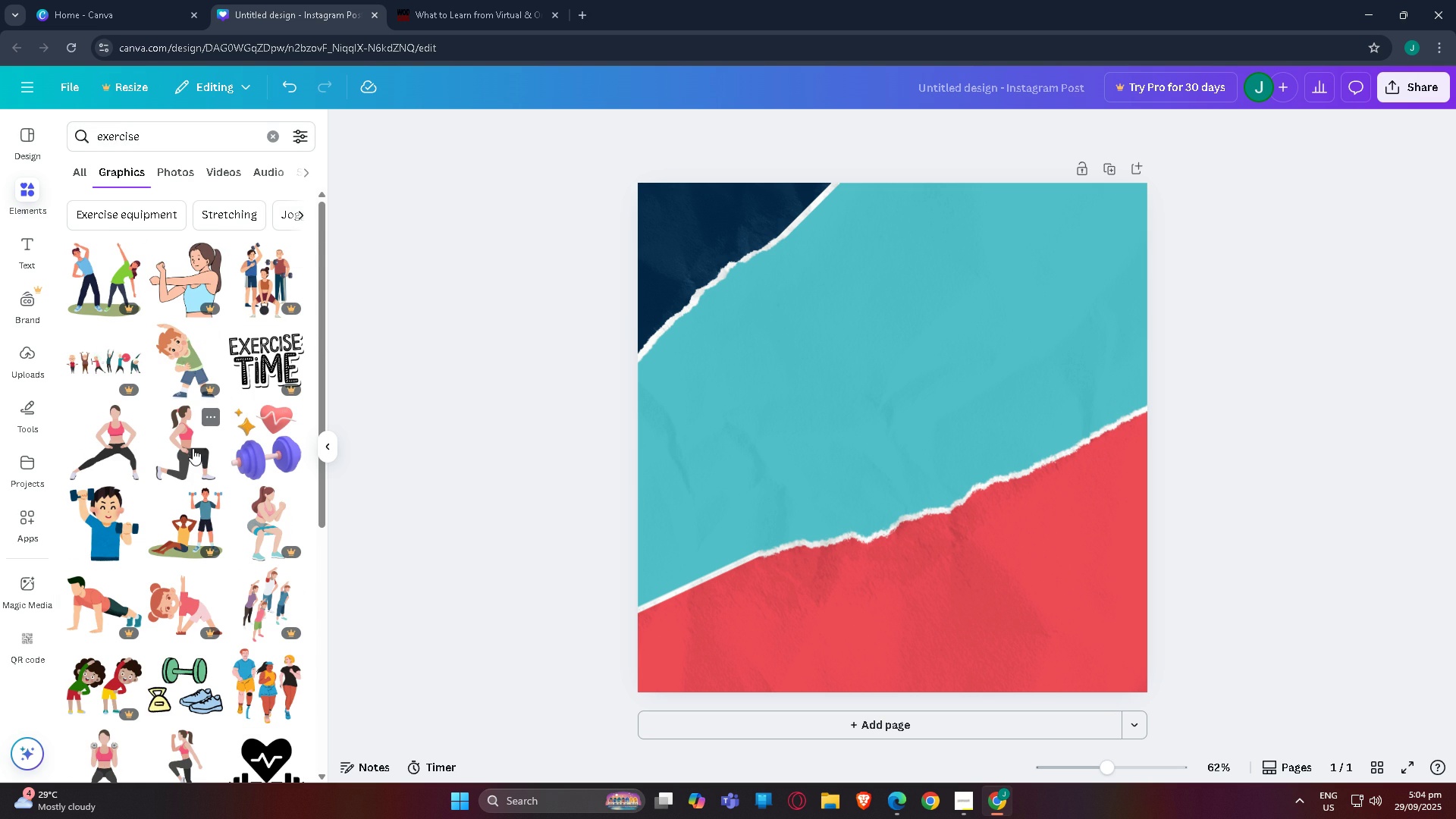 
scroll: coordinate [194, 472], scroll_direction: down, amount: 4.0
 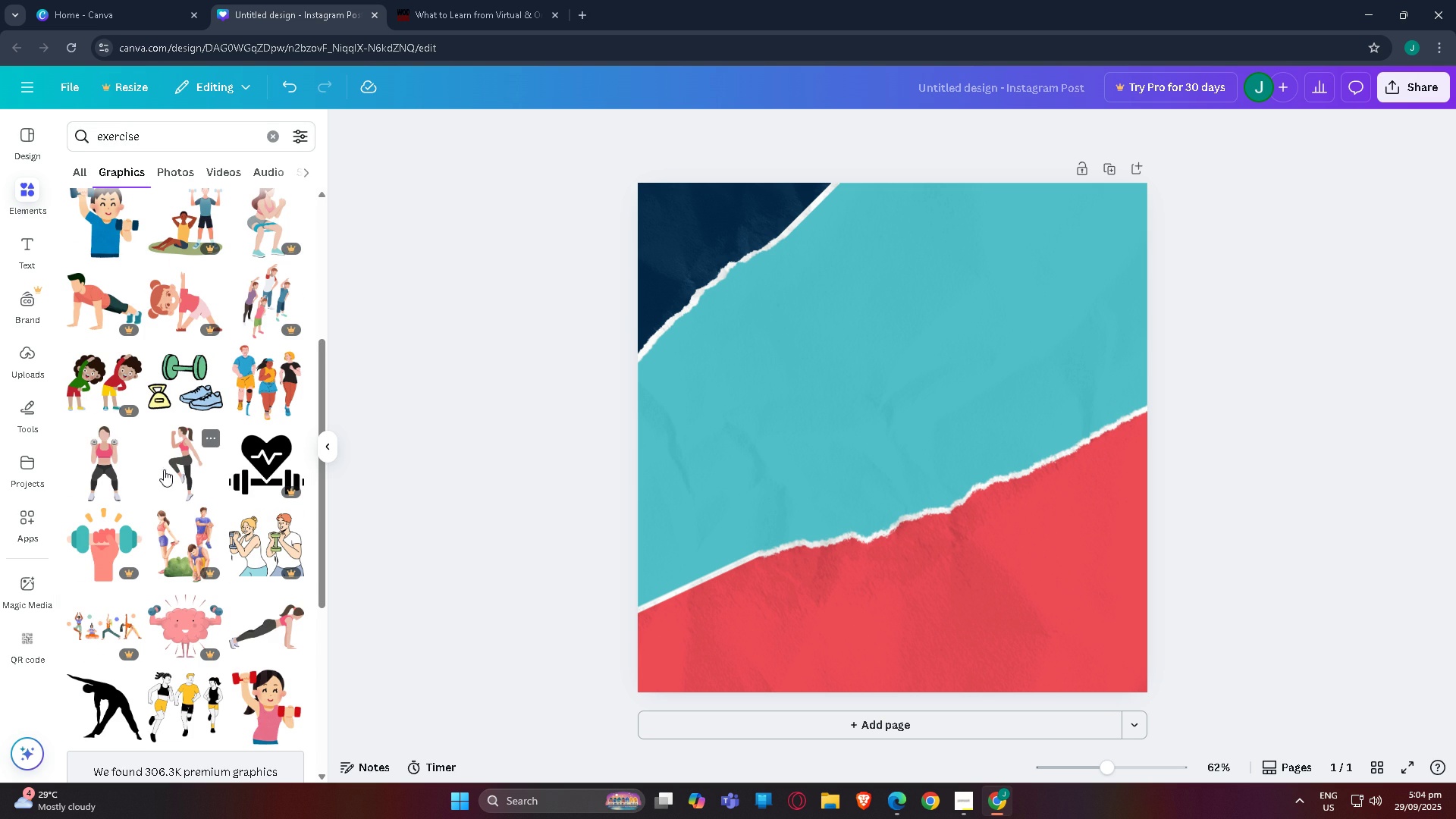 
left_click([171, 464])